 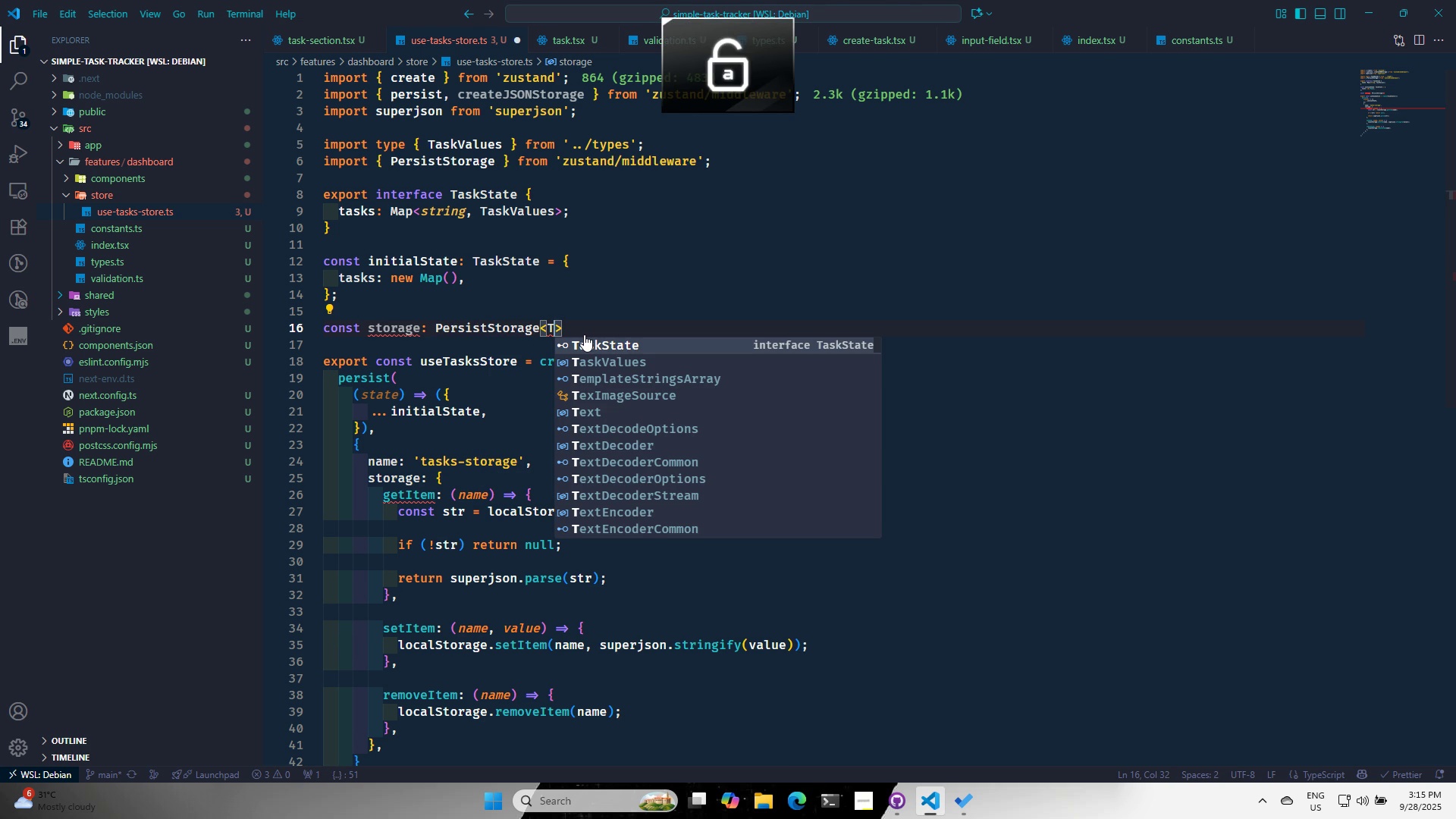 
key(Enter)
 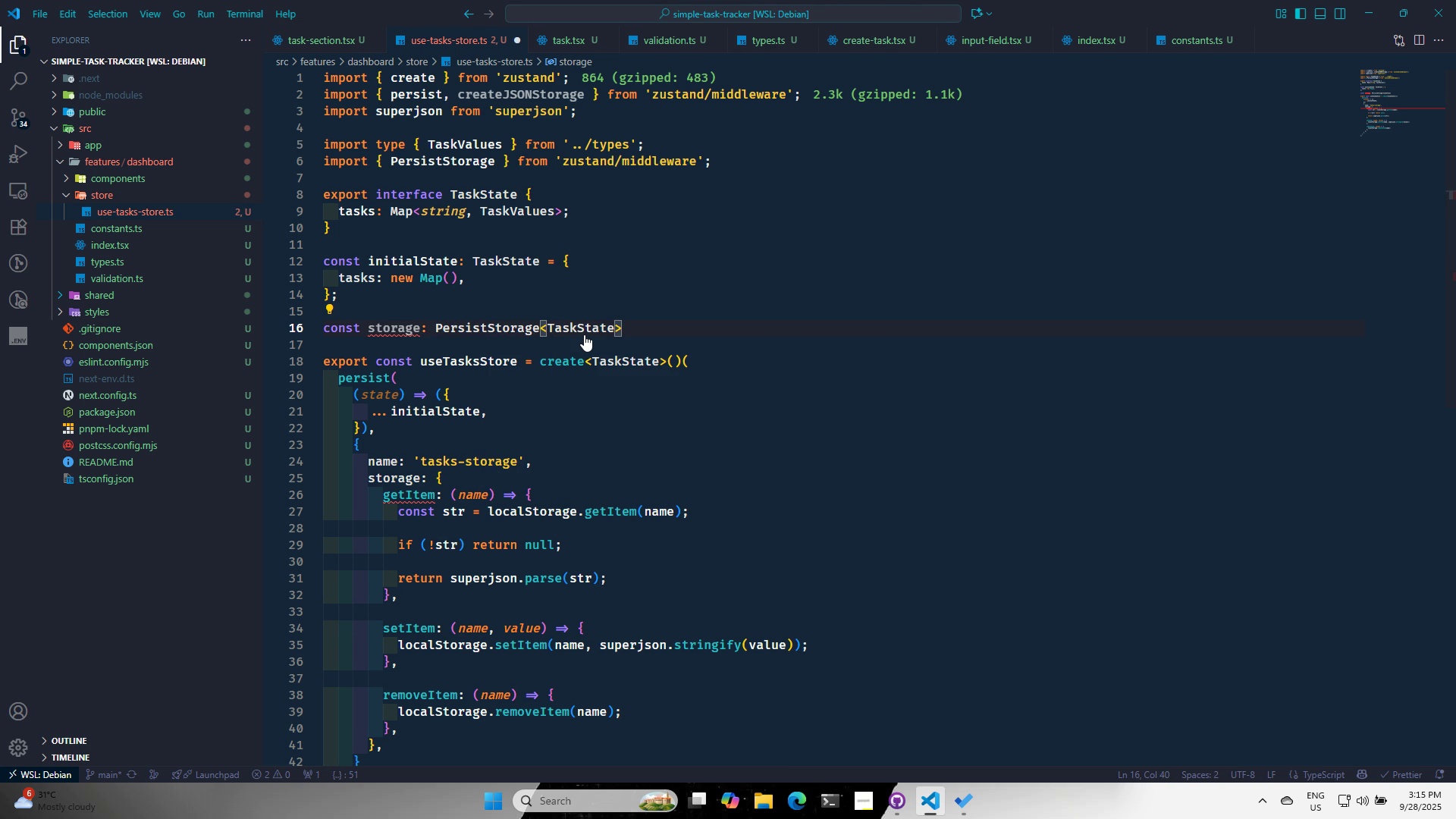 
key(ArrowRight)
 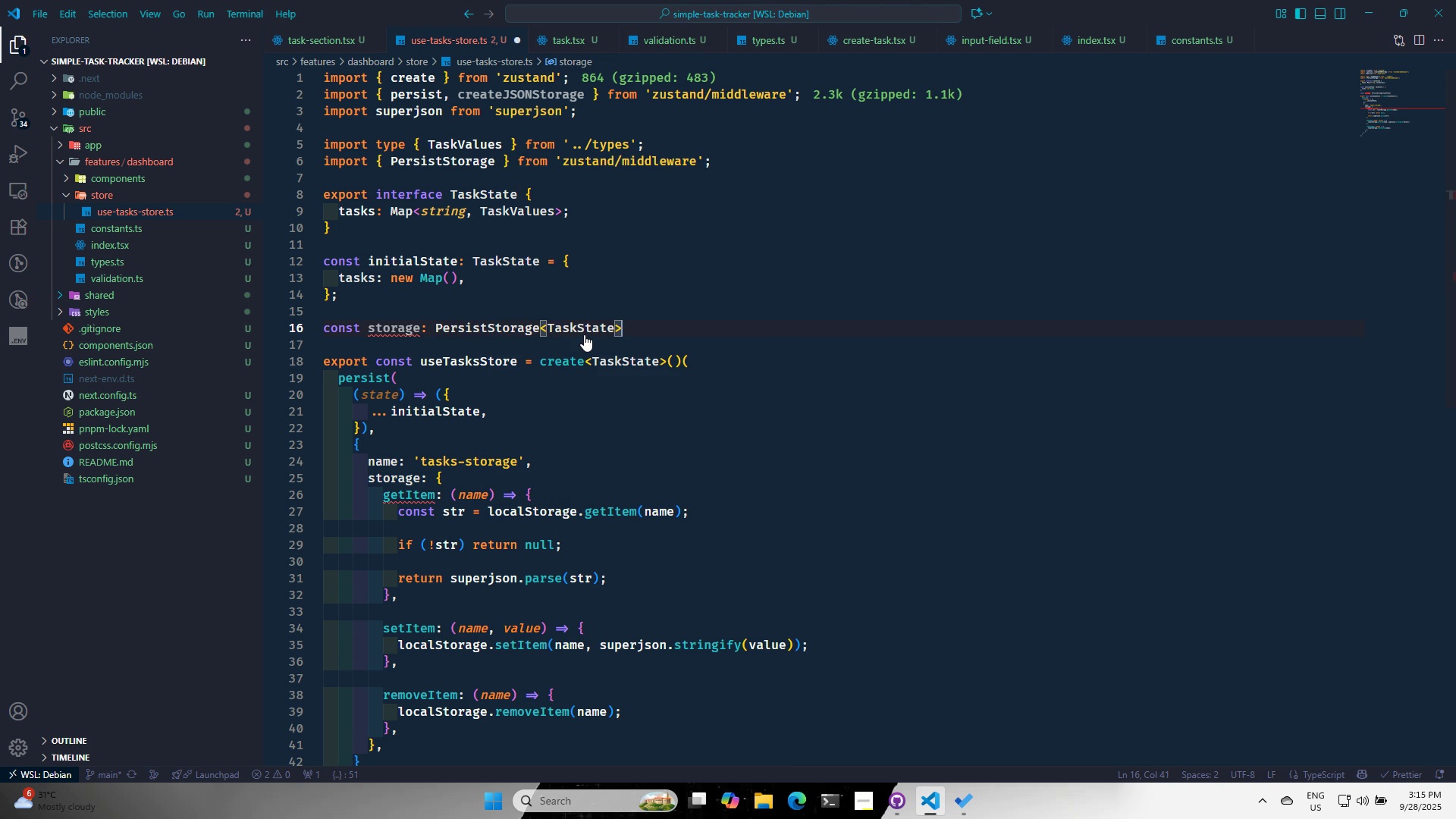 
key(Space)
 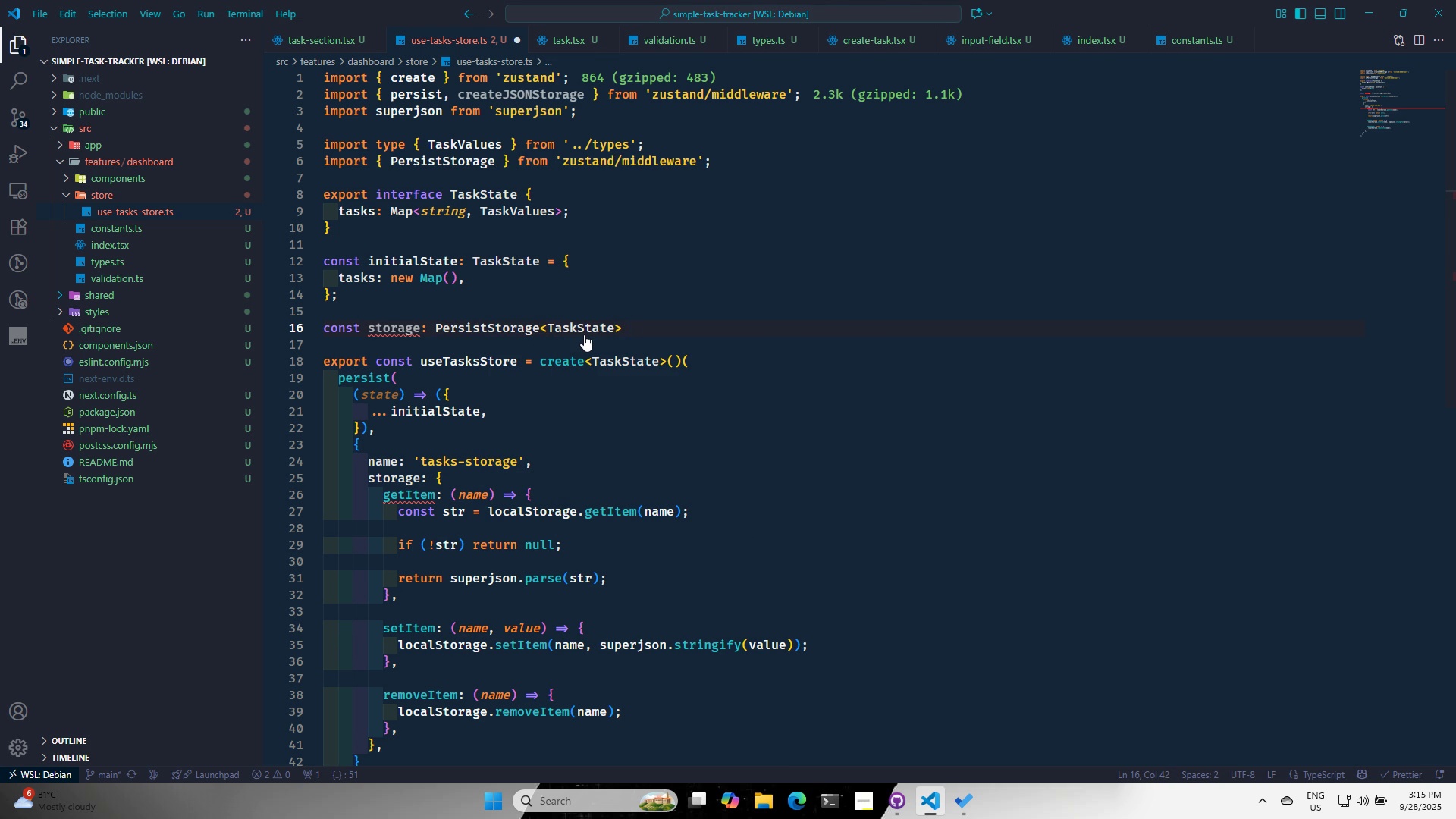 
key(Equal)
 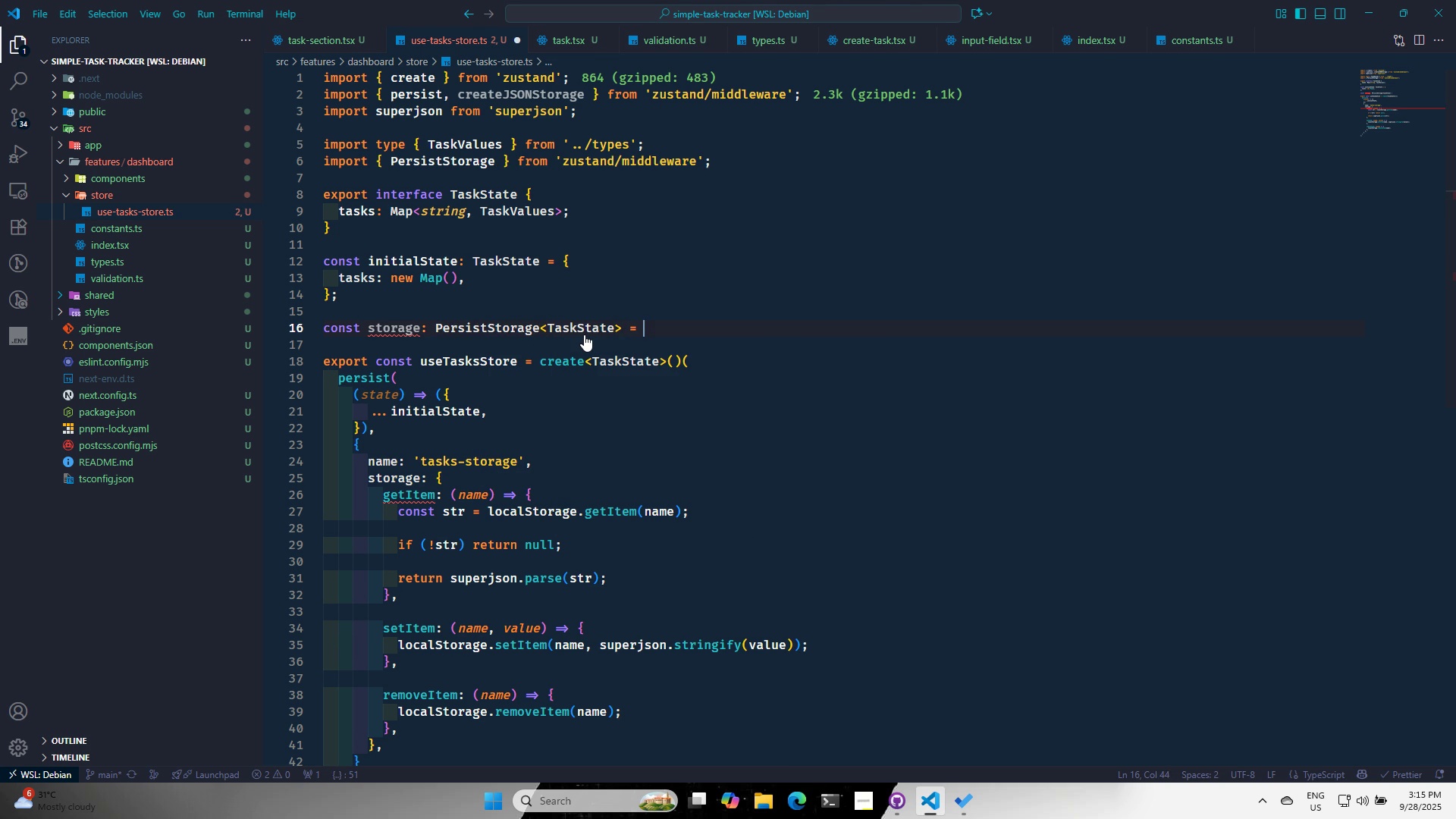 
key(Space)